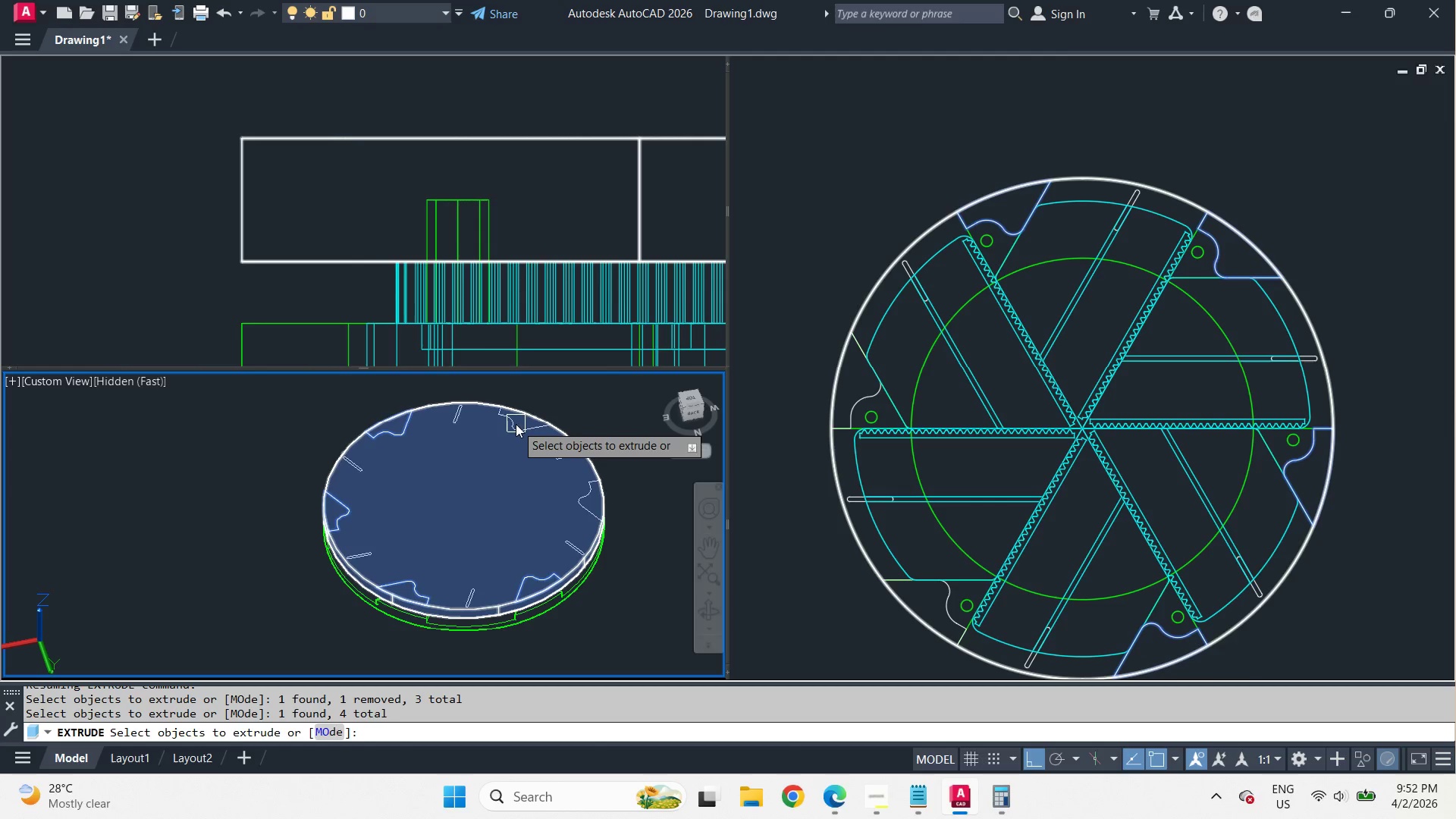 
scroll: coordinate [522, 429], scroll_direction: up, amount: 2.0
 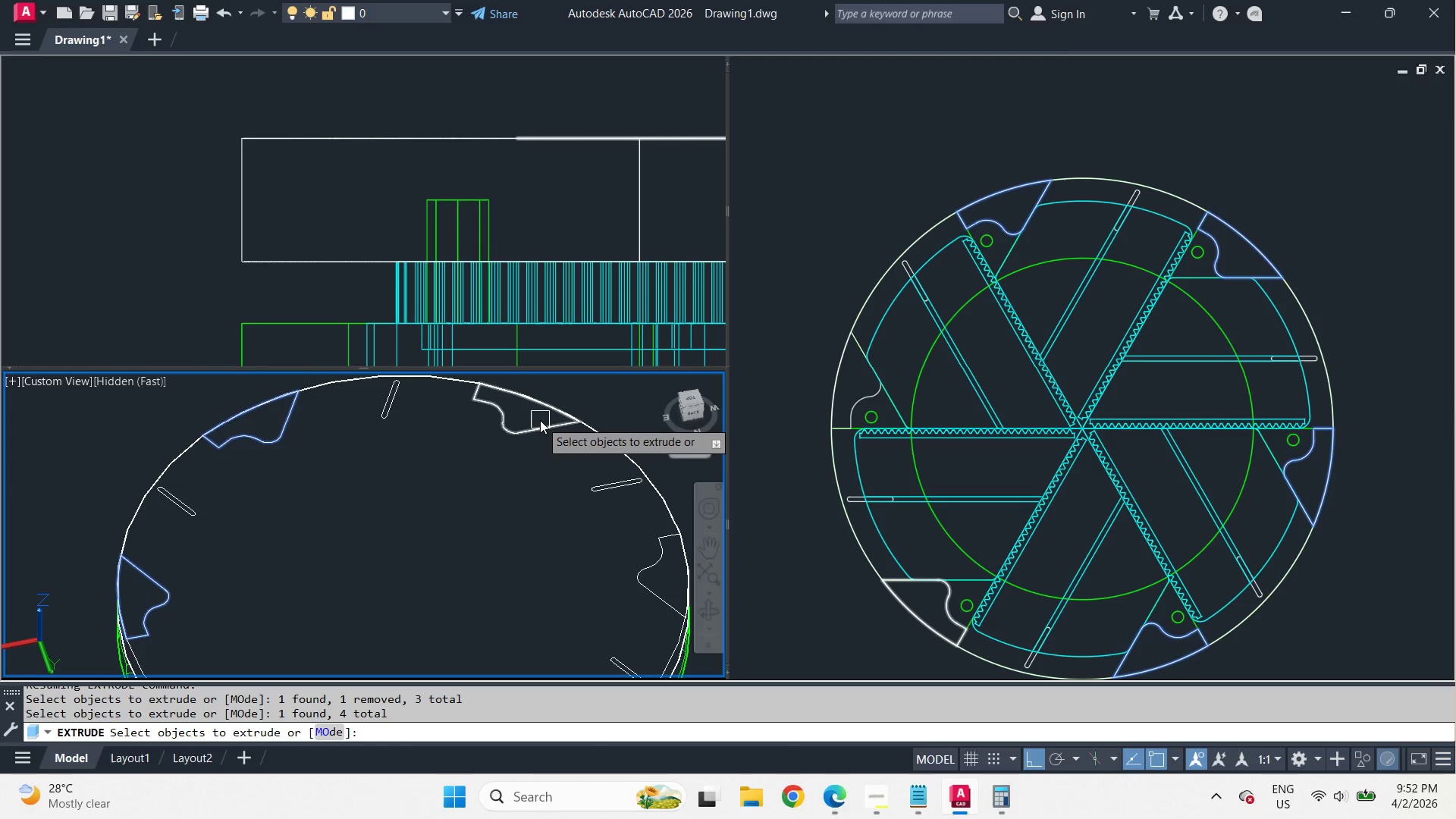 
left_click([540, 420])
 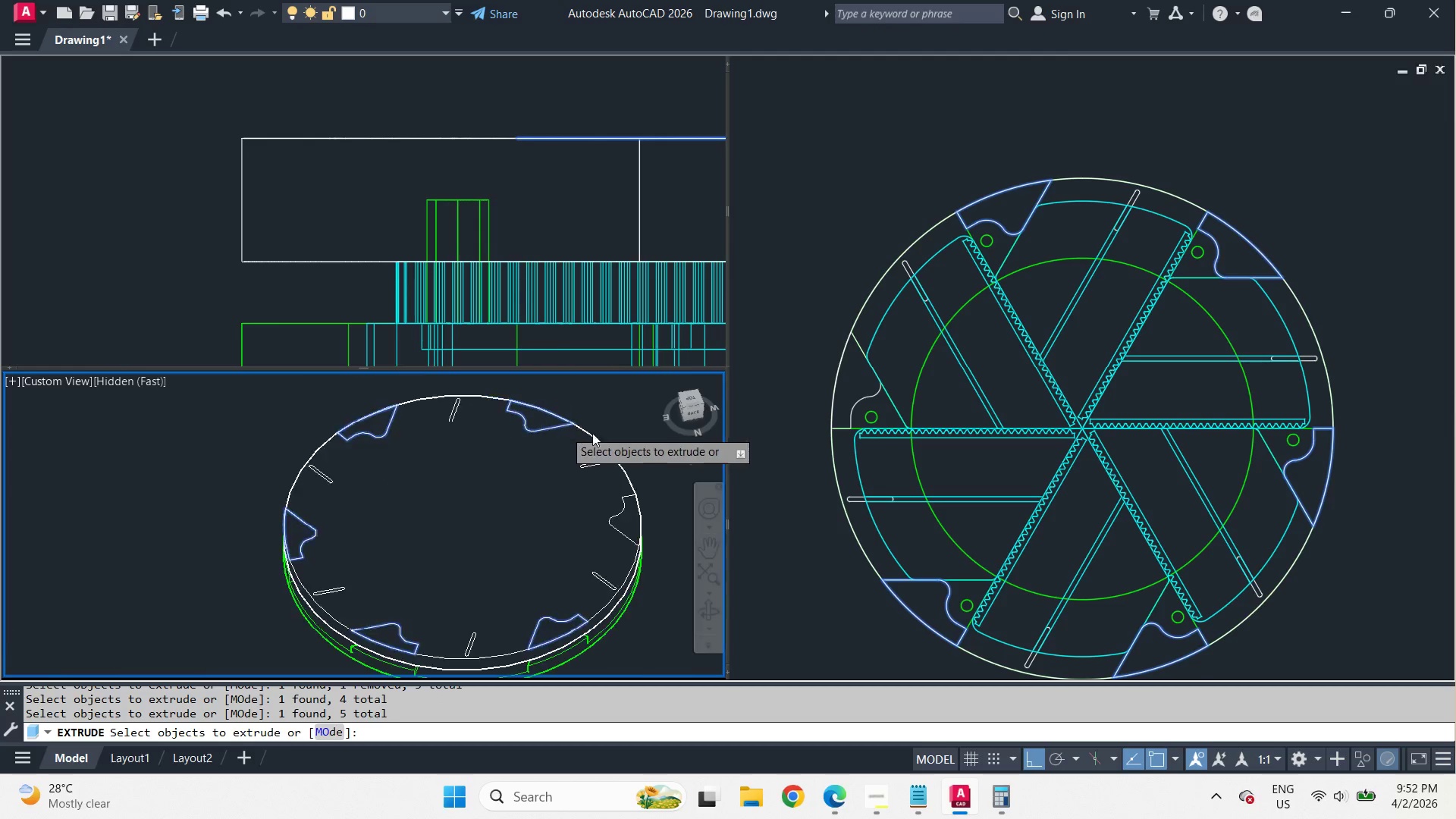 
left_click([620, 498])
 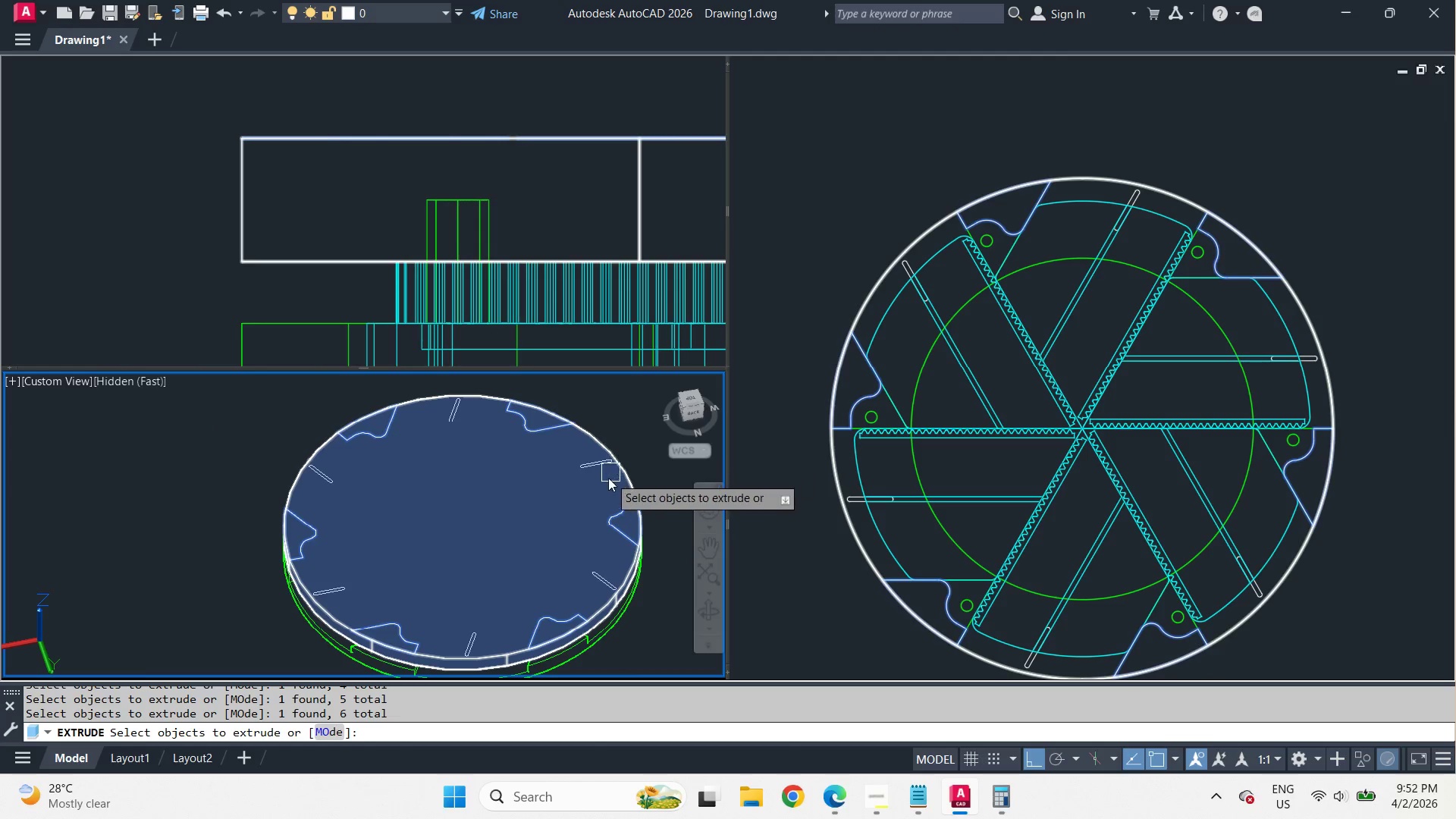 
key(Space)
 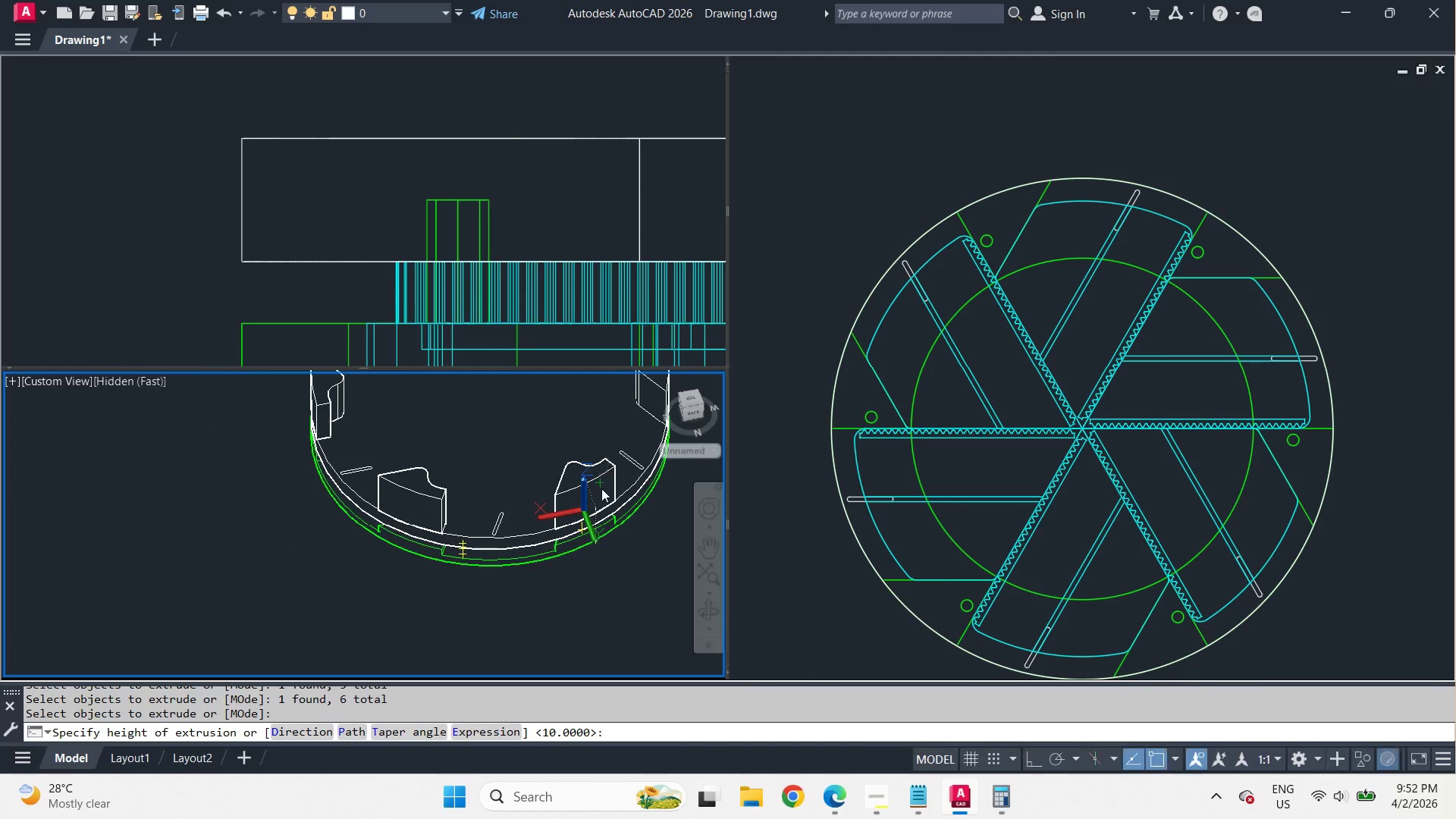 
scroll: coordinate [568, 431], scroll_direction: down, amount: 1.0
 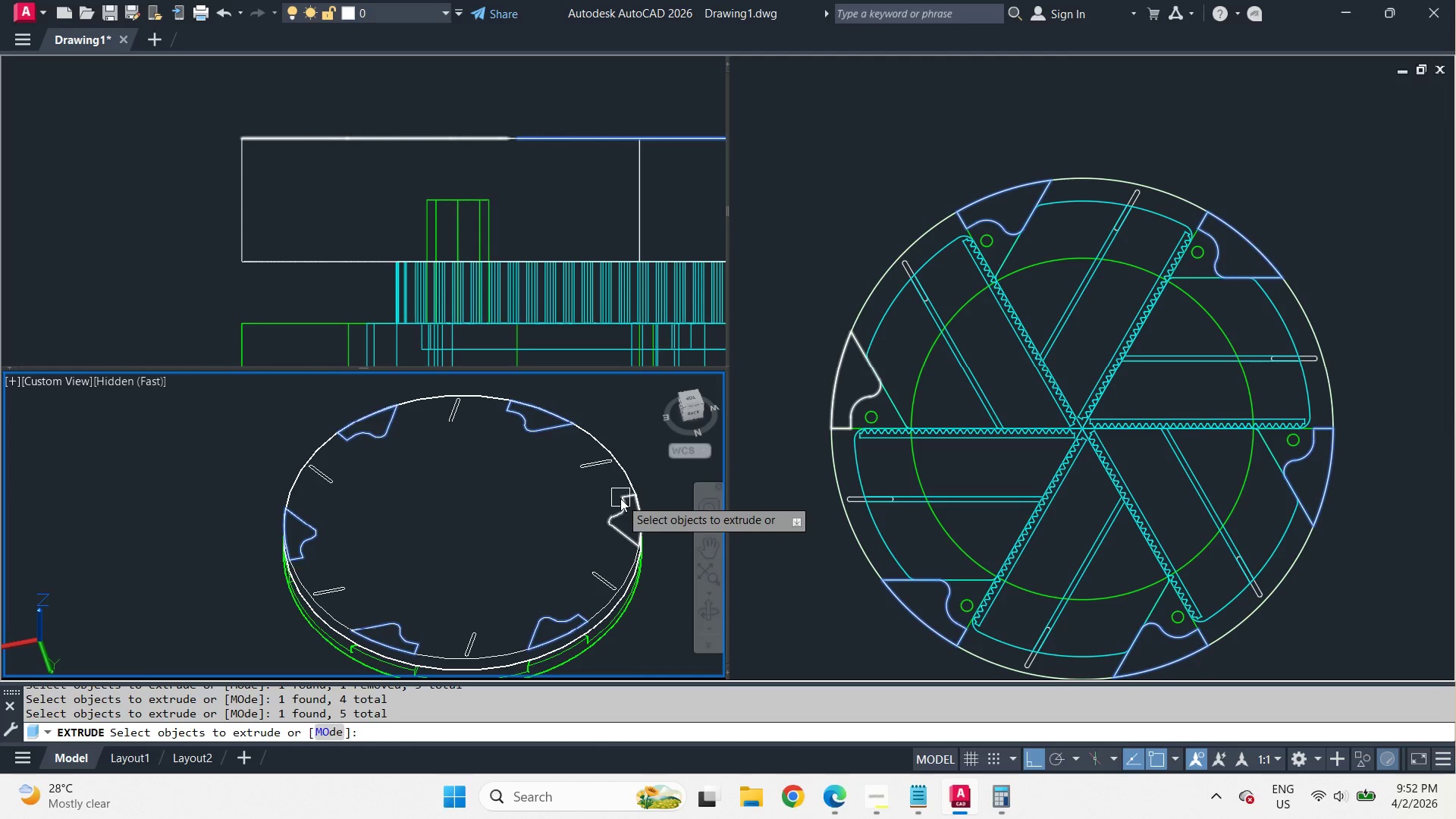 
left_click([519, 554])
 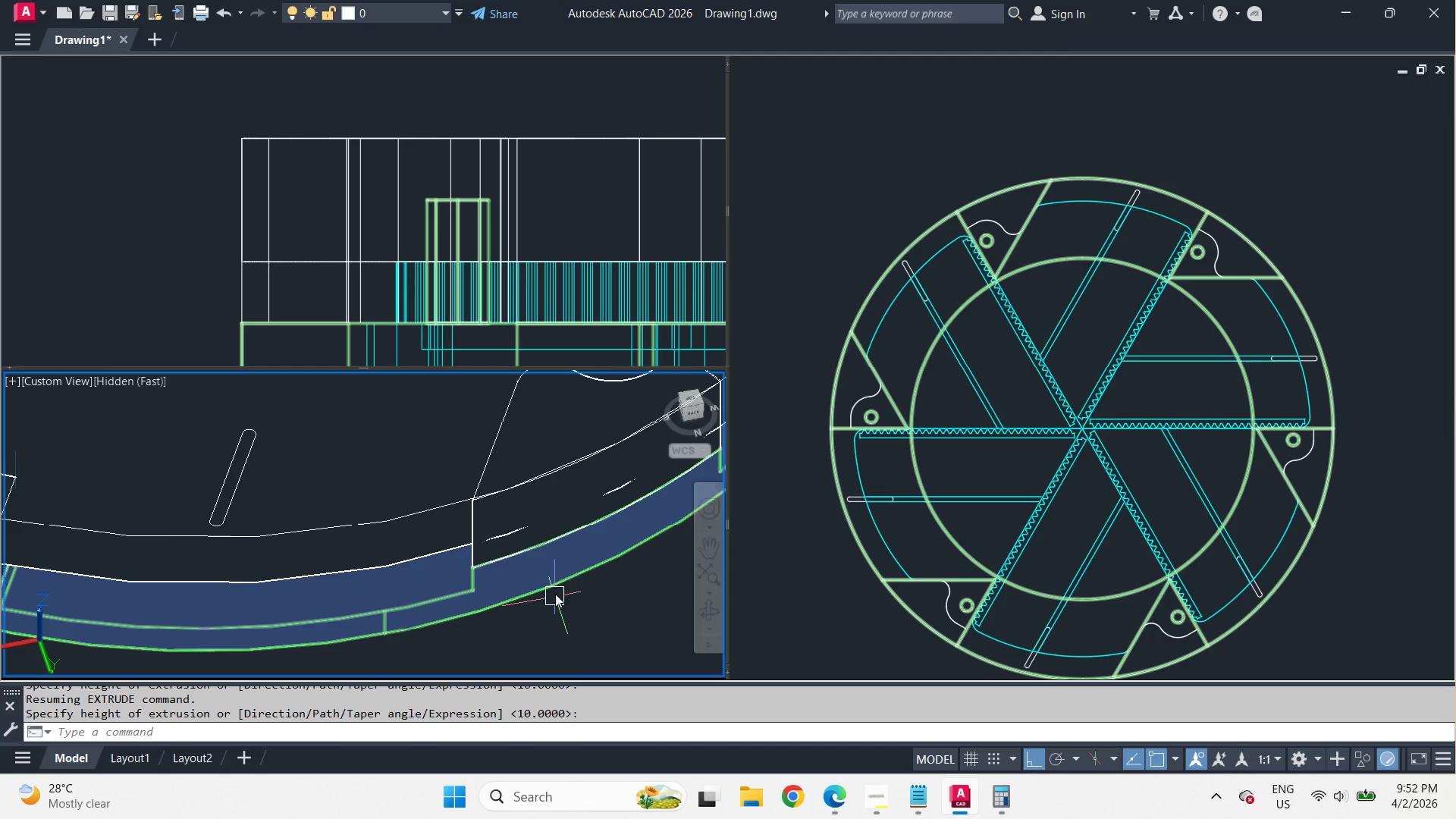 
scroll: coordinate [544, 572], scroll_direction: up, amount: 4.0
 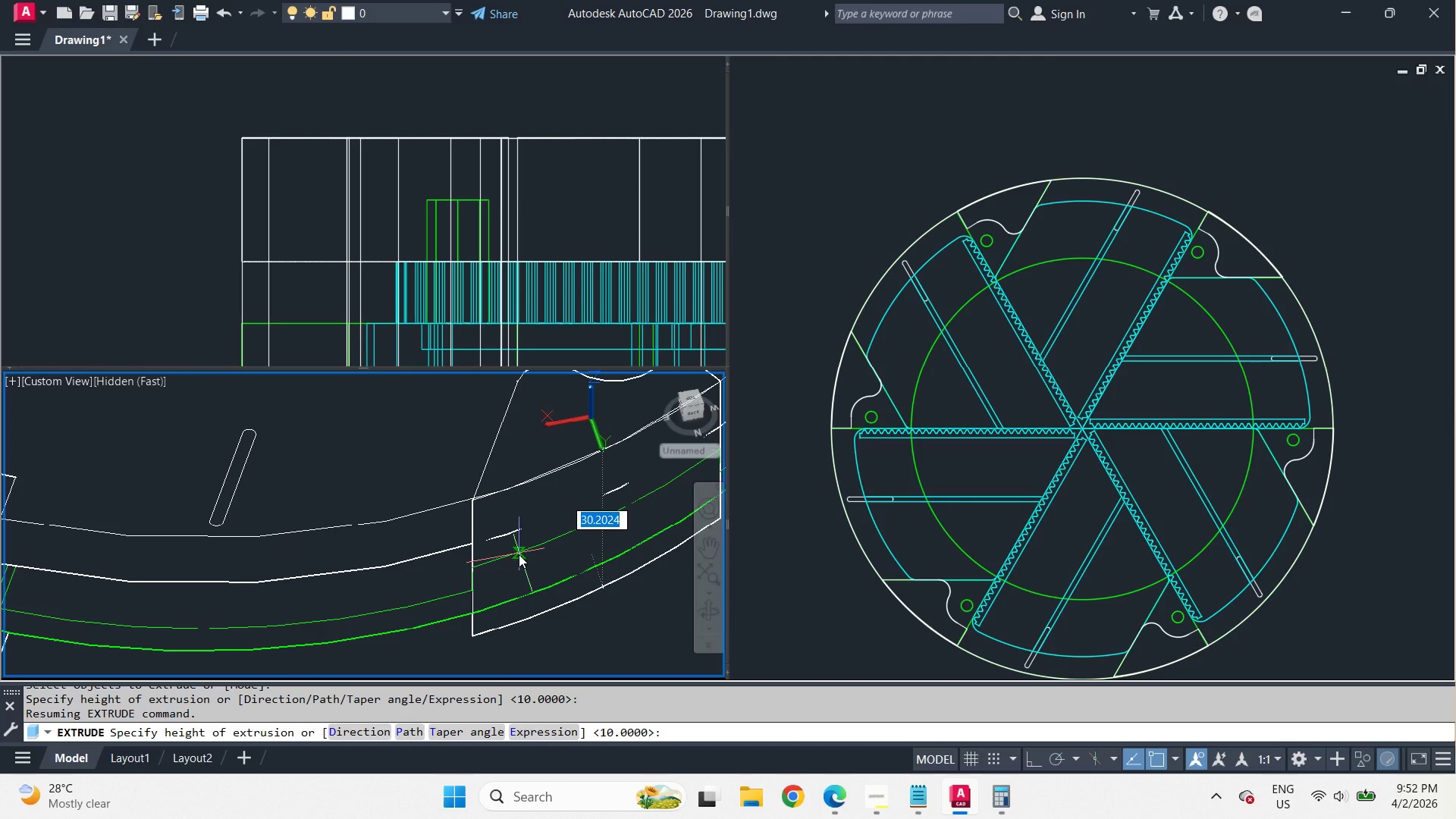 
scroll: coordinate [557, 591], scroll_direction: down, amount: 2.0
 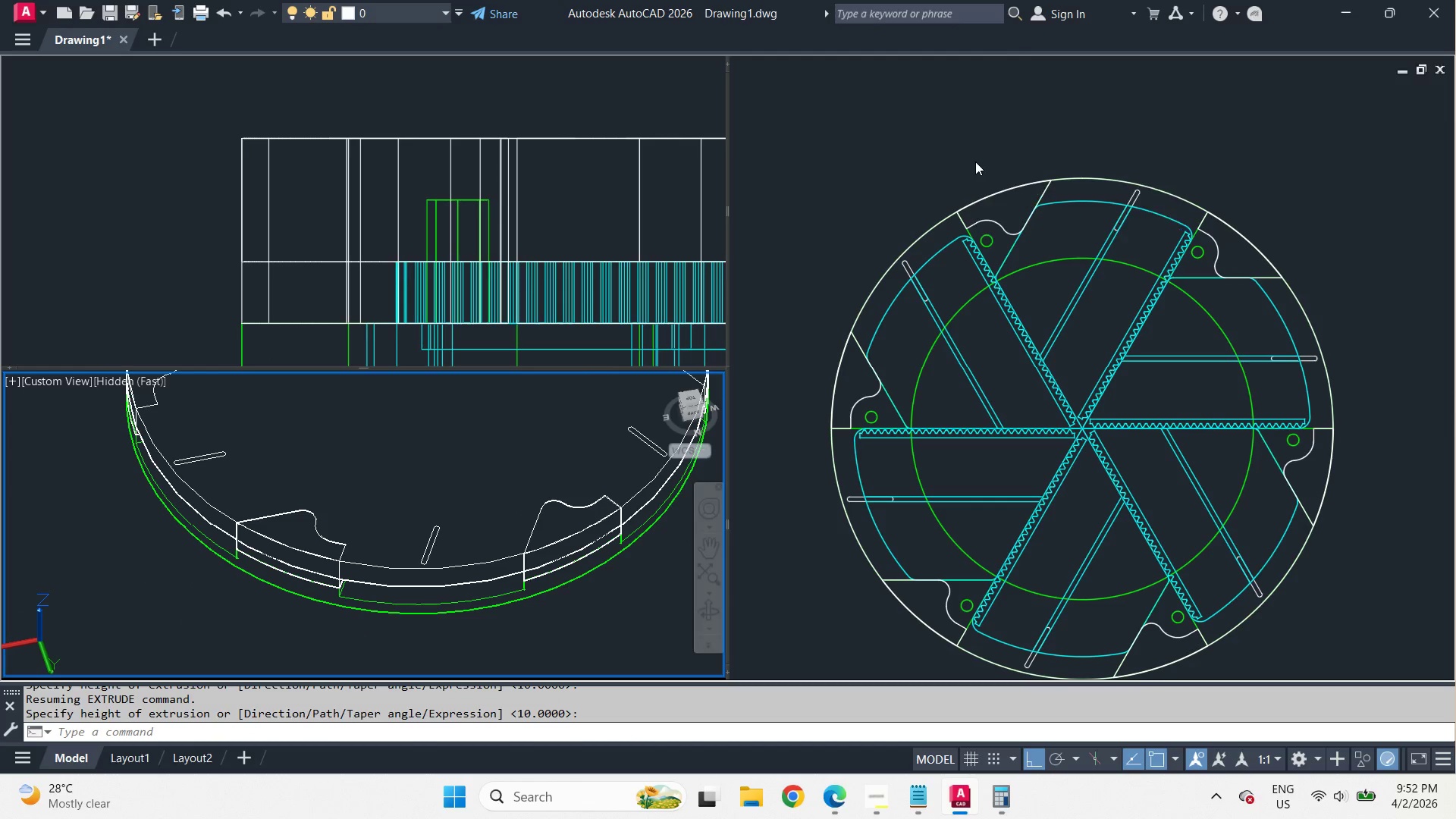 
left_click([975, 157])
 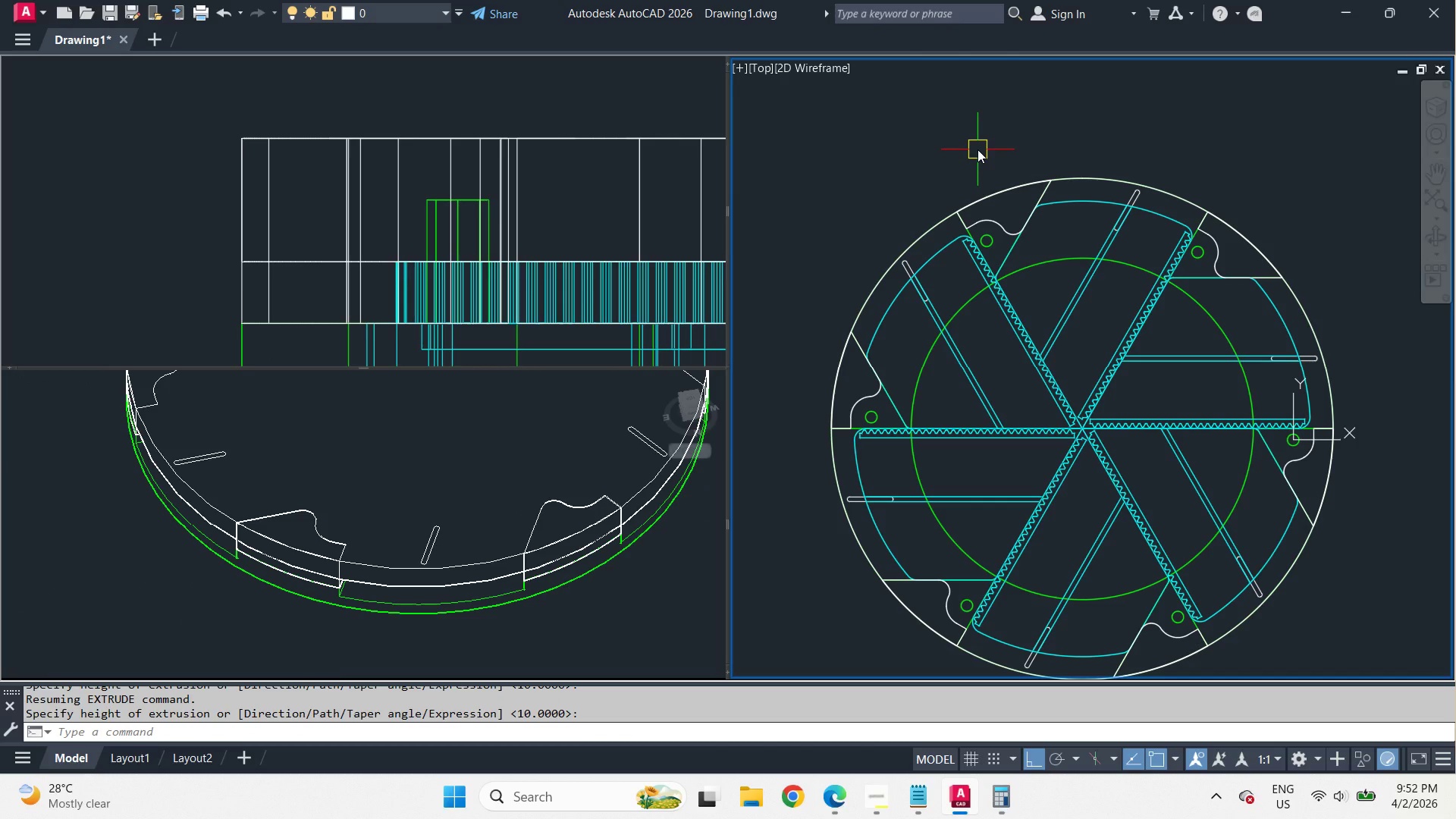 
type(uni )
 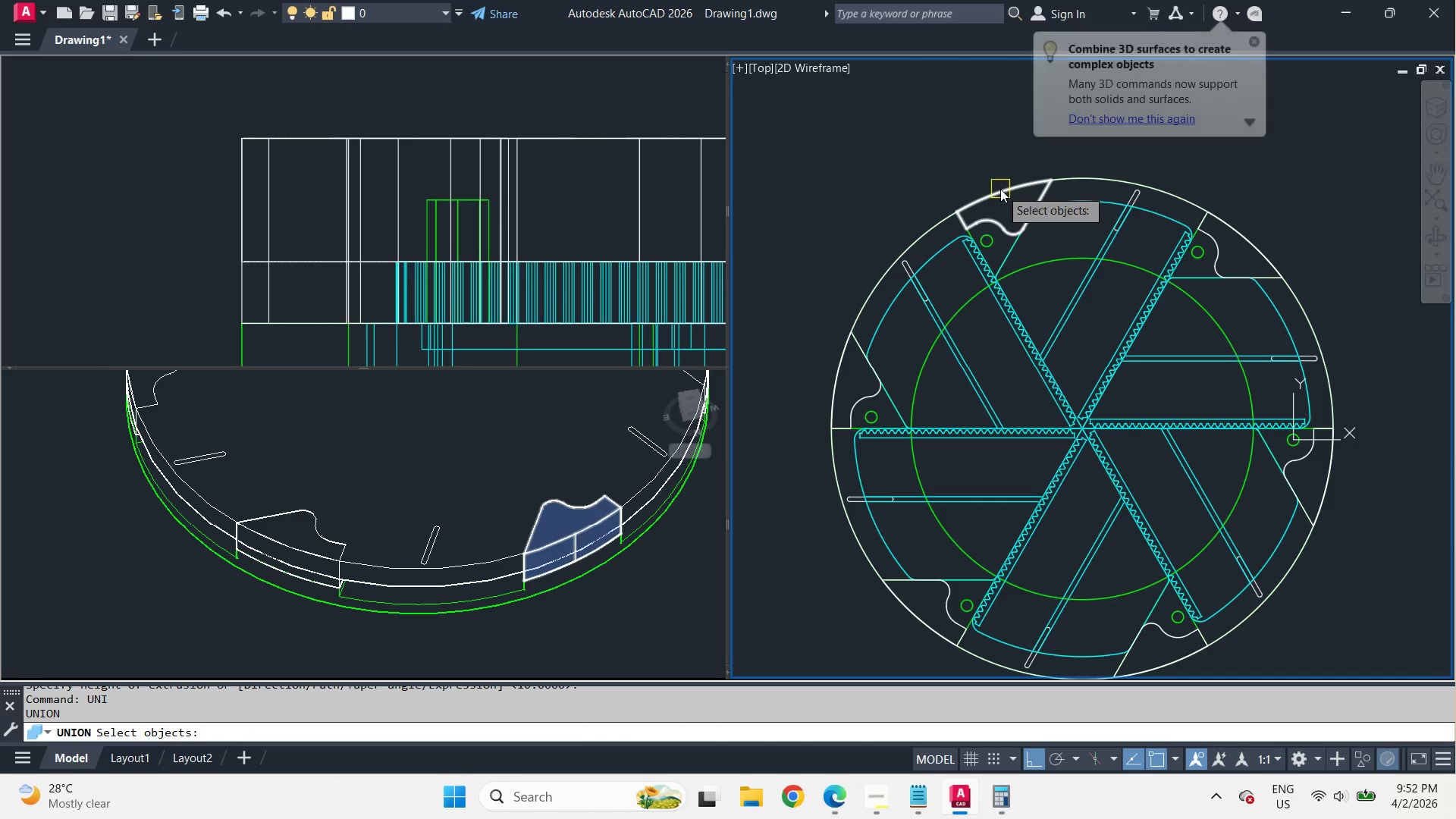 
left_click([1000, 189])
 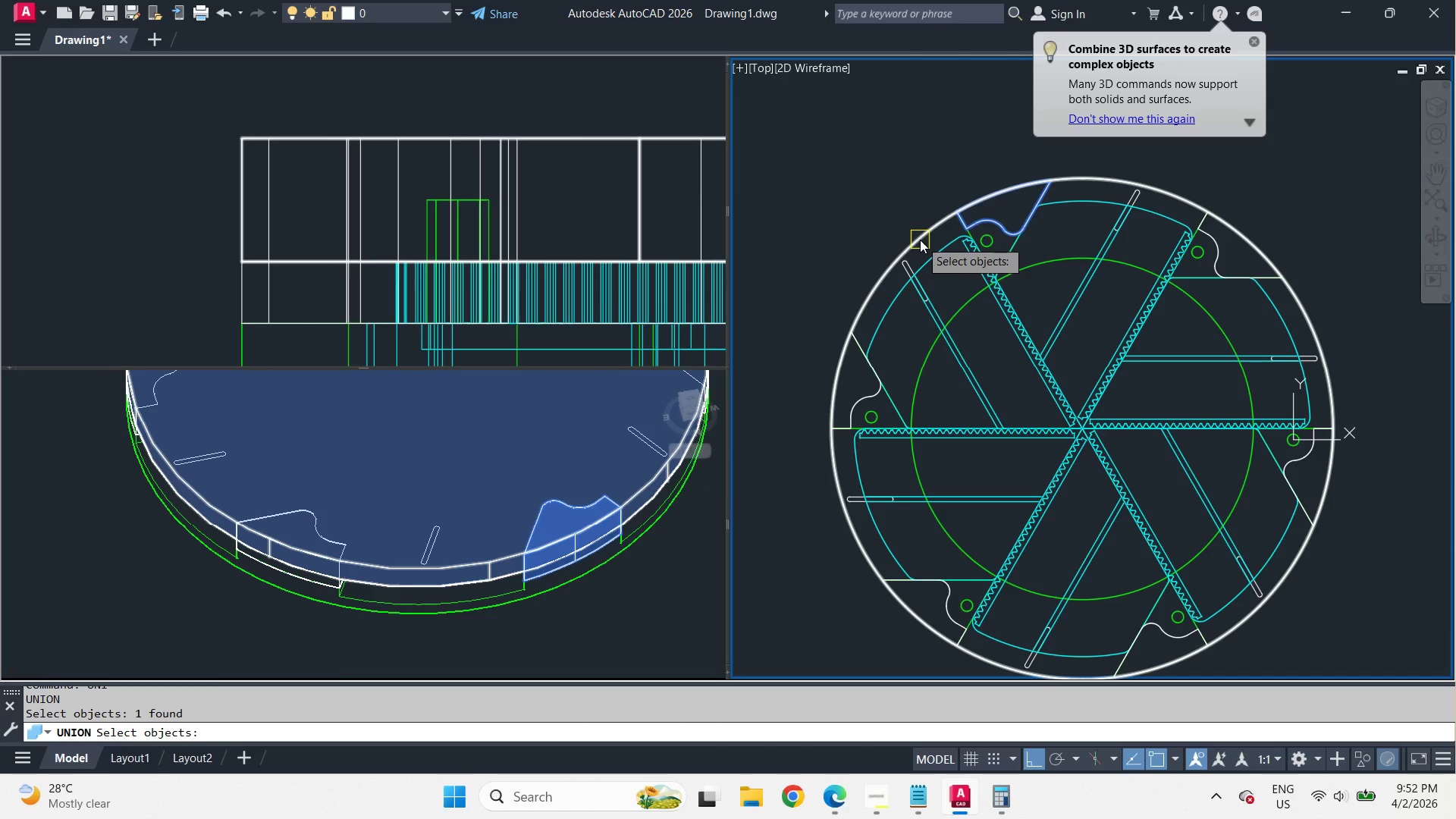 
left_click([920, 232])
 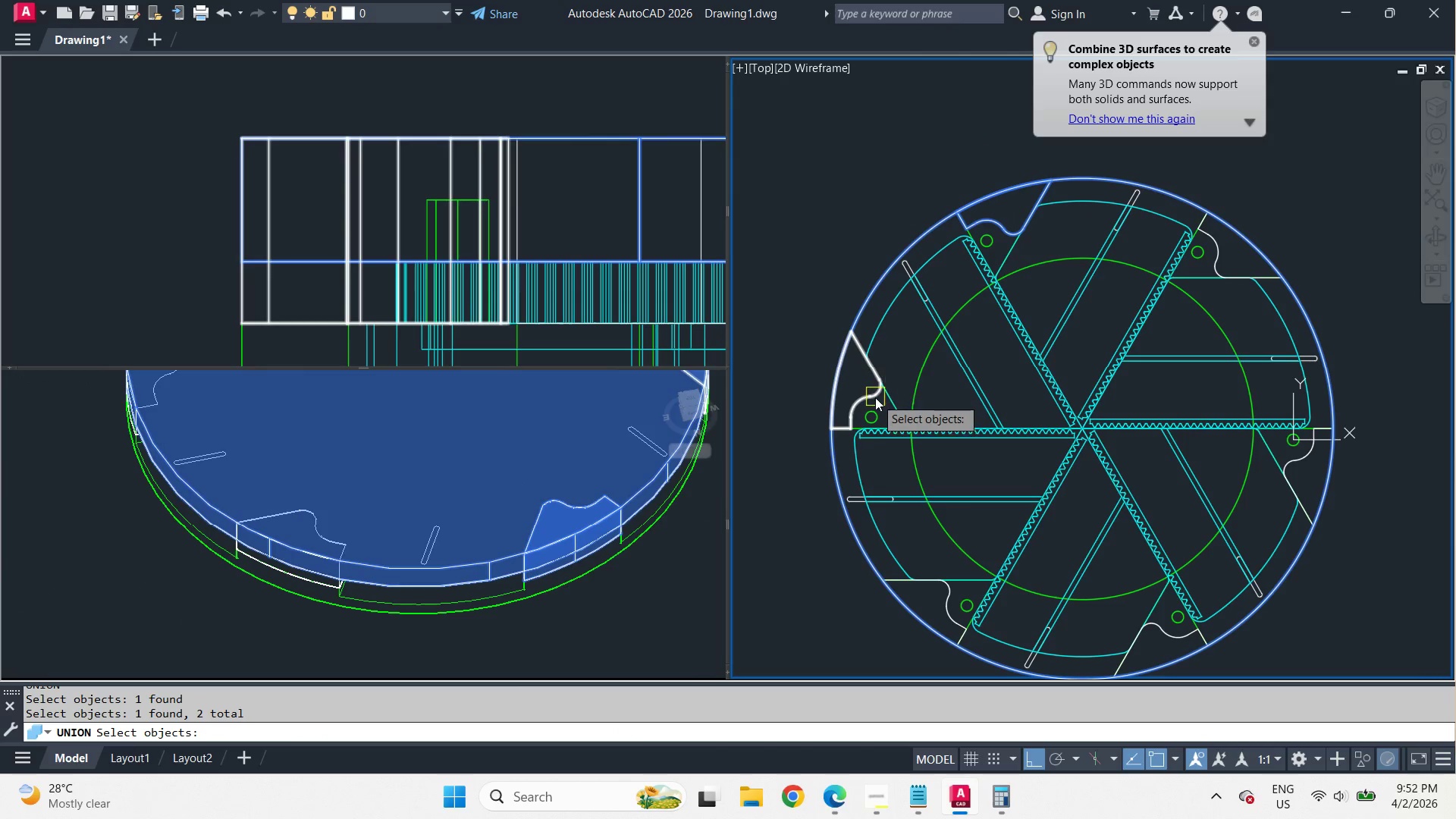 
left_click([875, 397])
 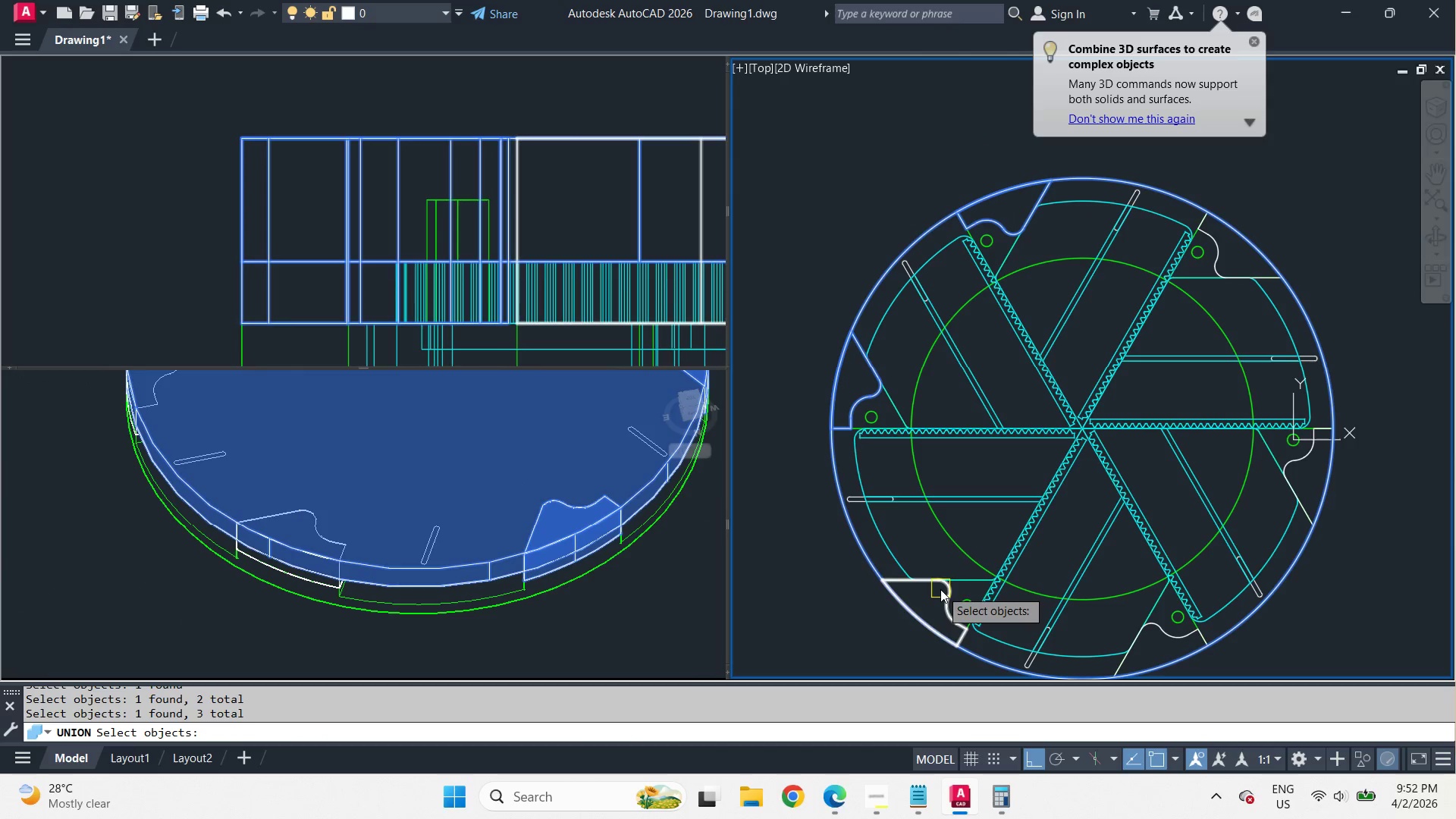 
left_click([940, 590])
 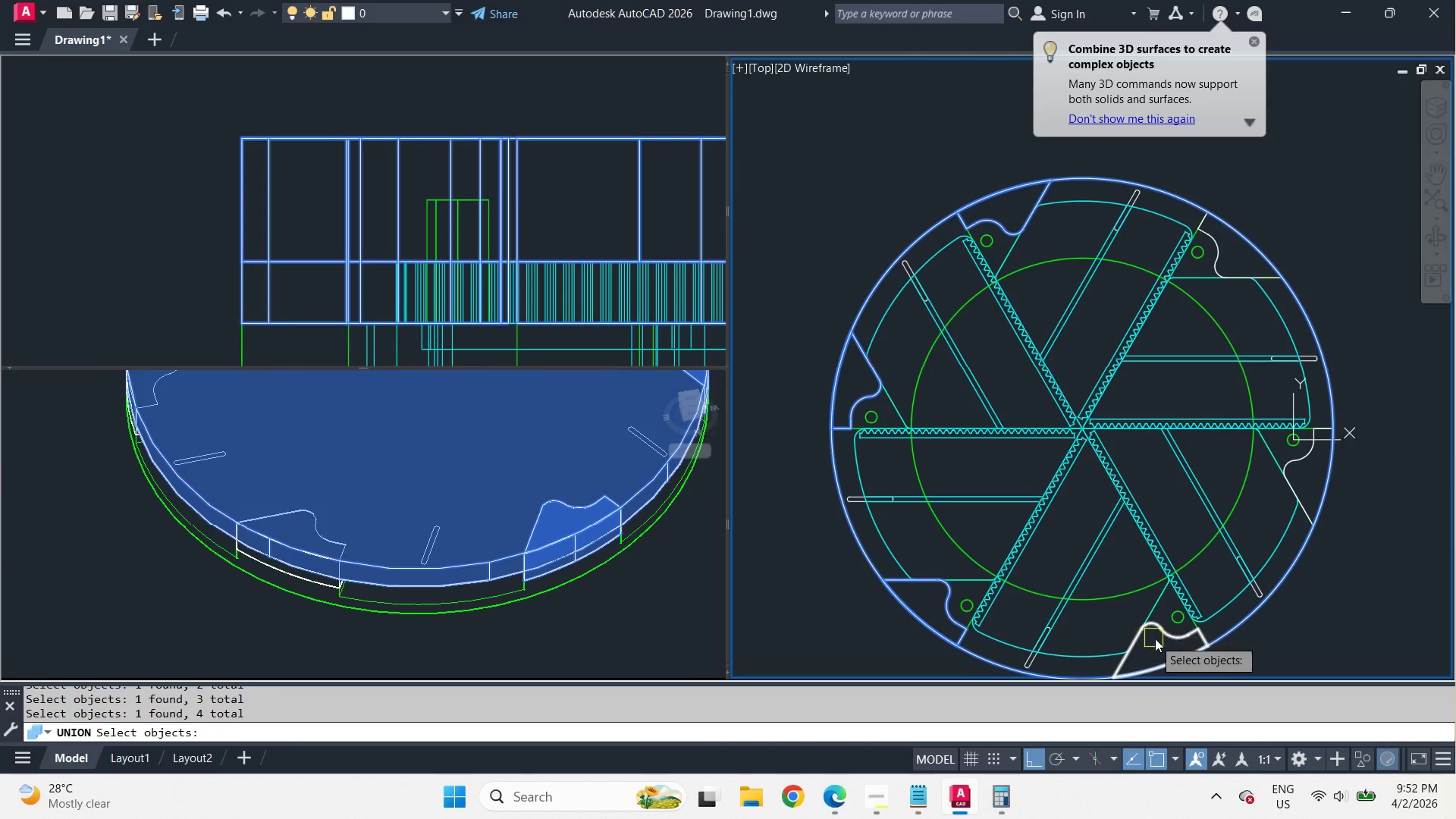 
left_click([1155, 637])
 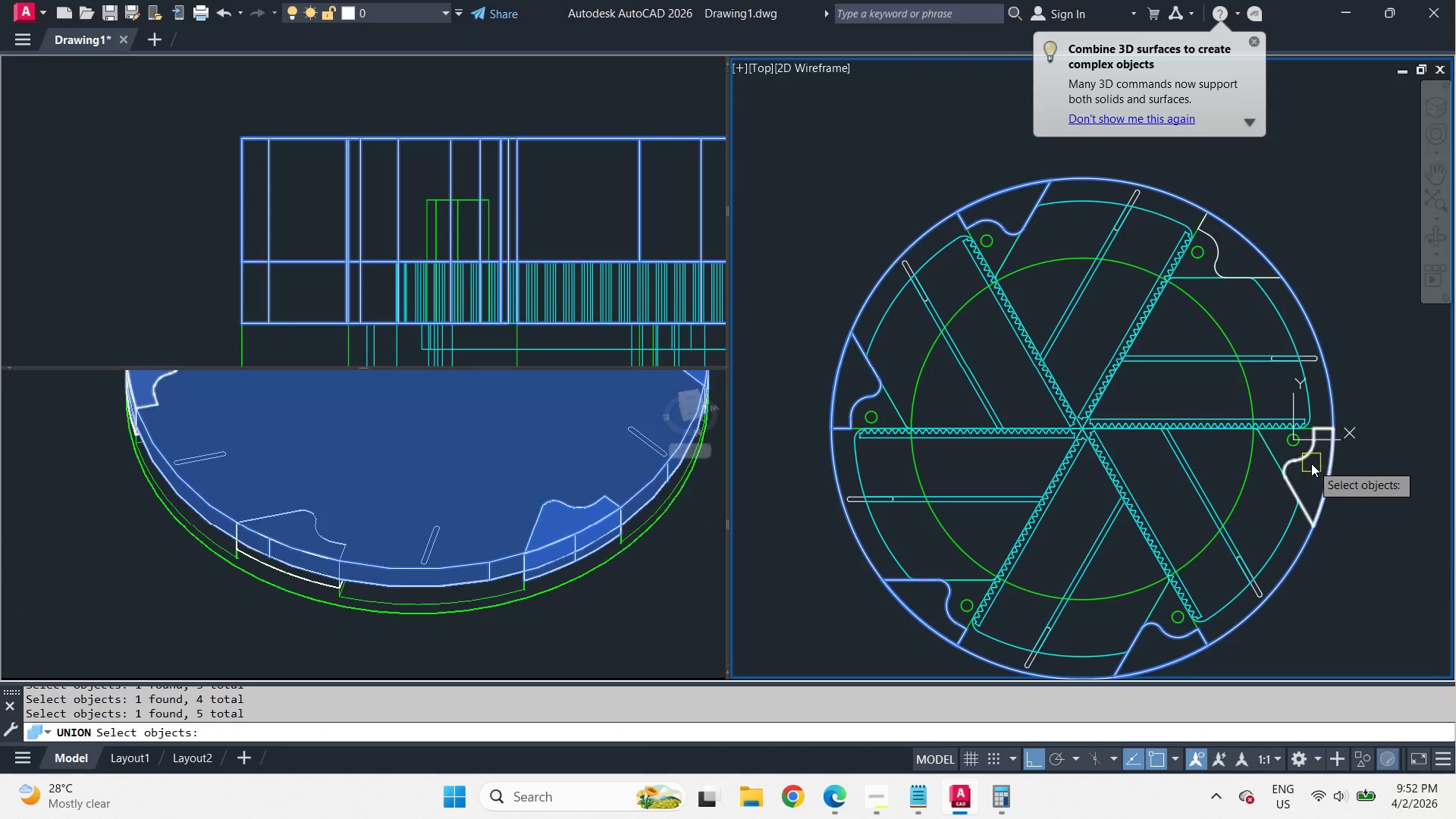 
left_click([1311, 463])
 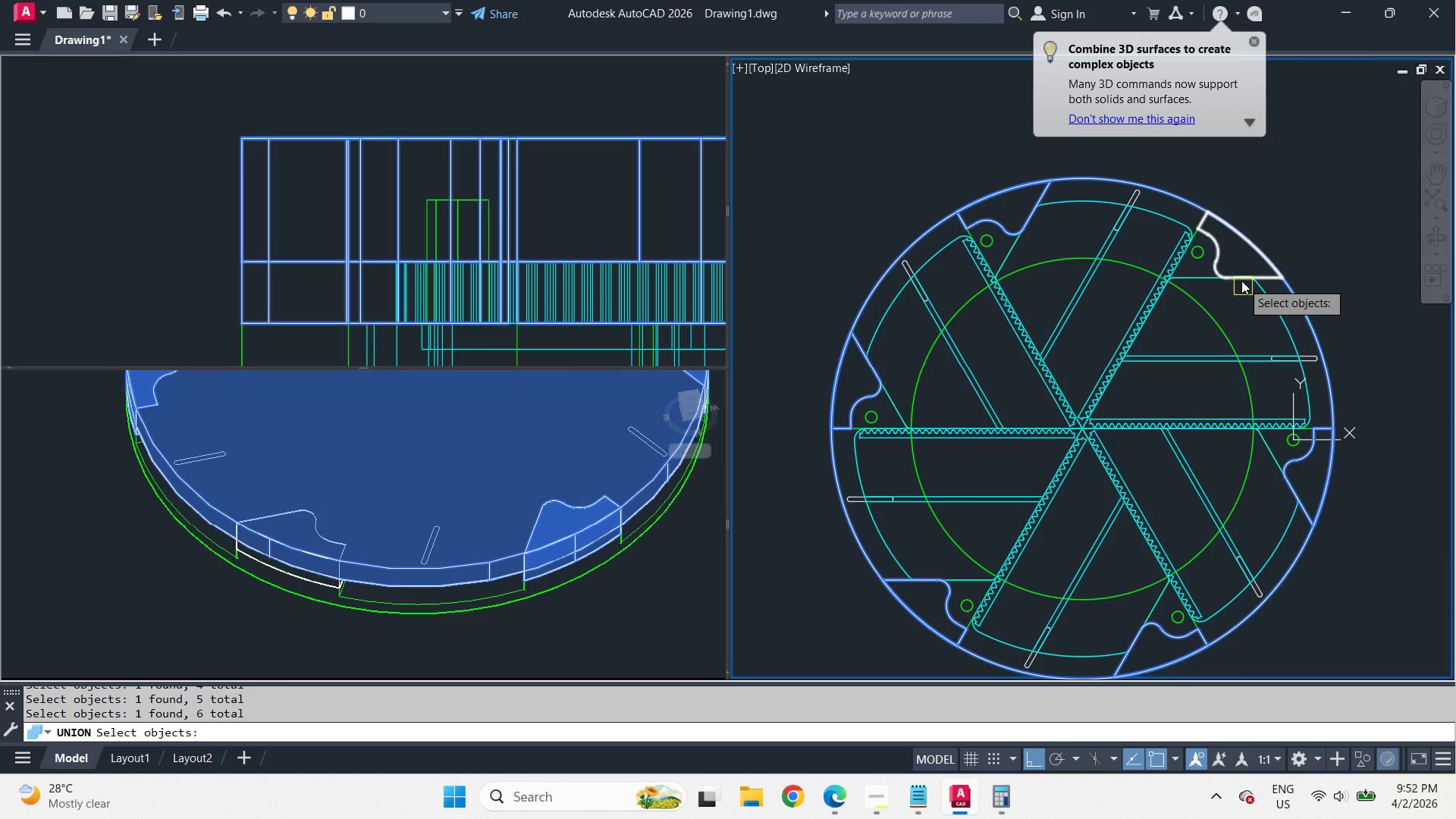 
left_click([1239, 276])
 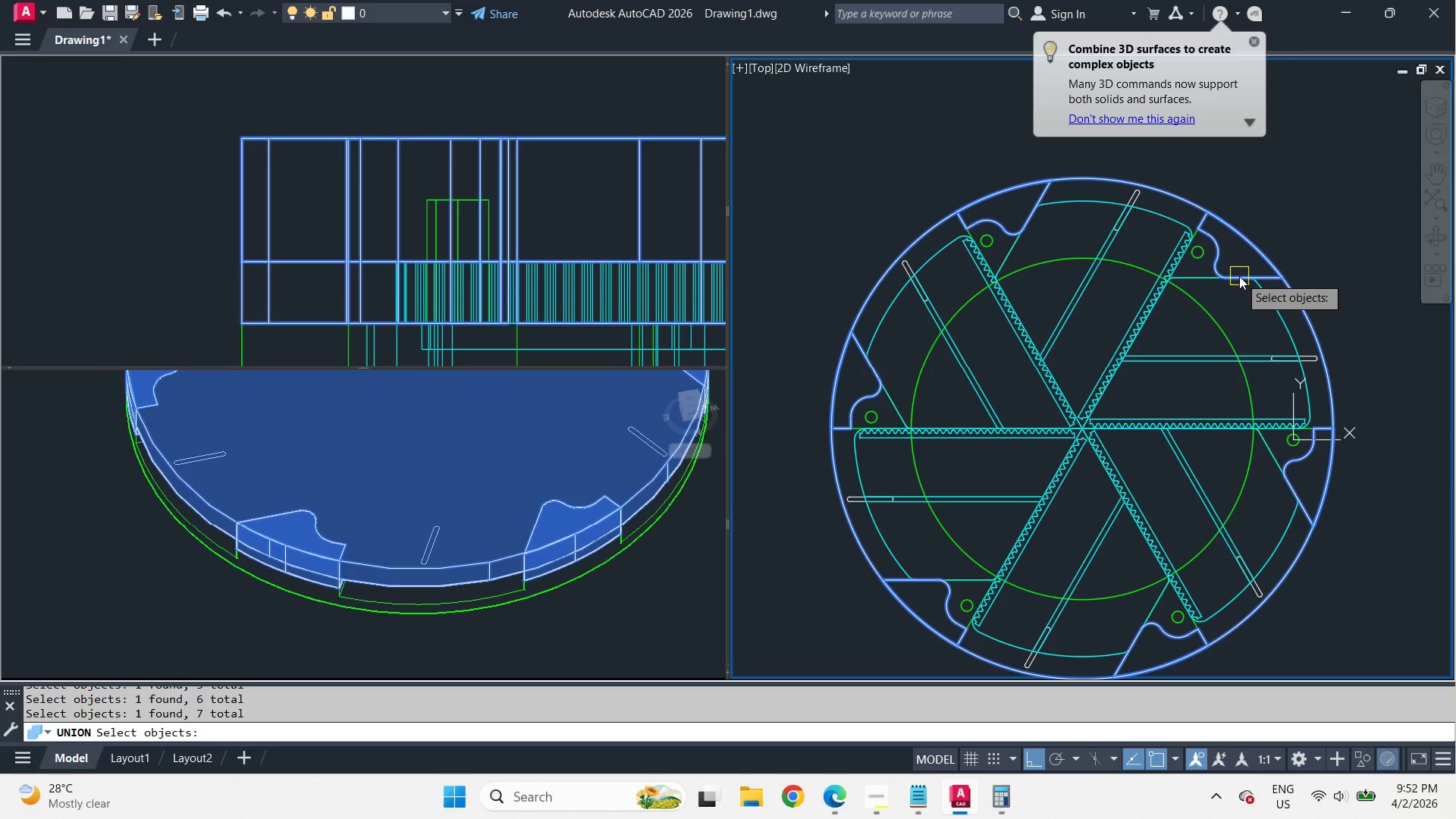 
key(Space)
 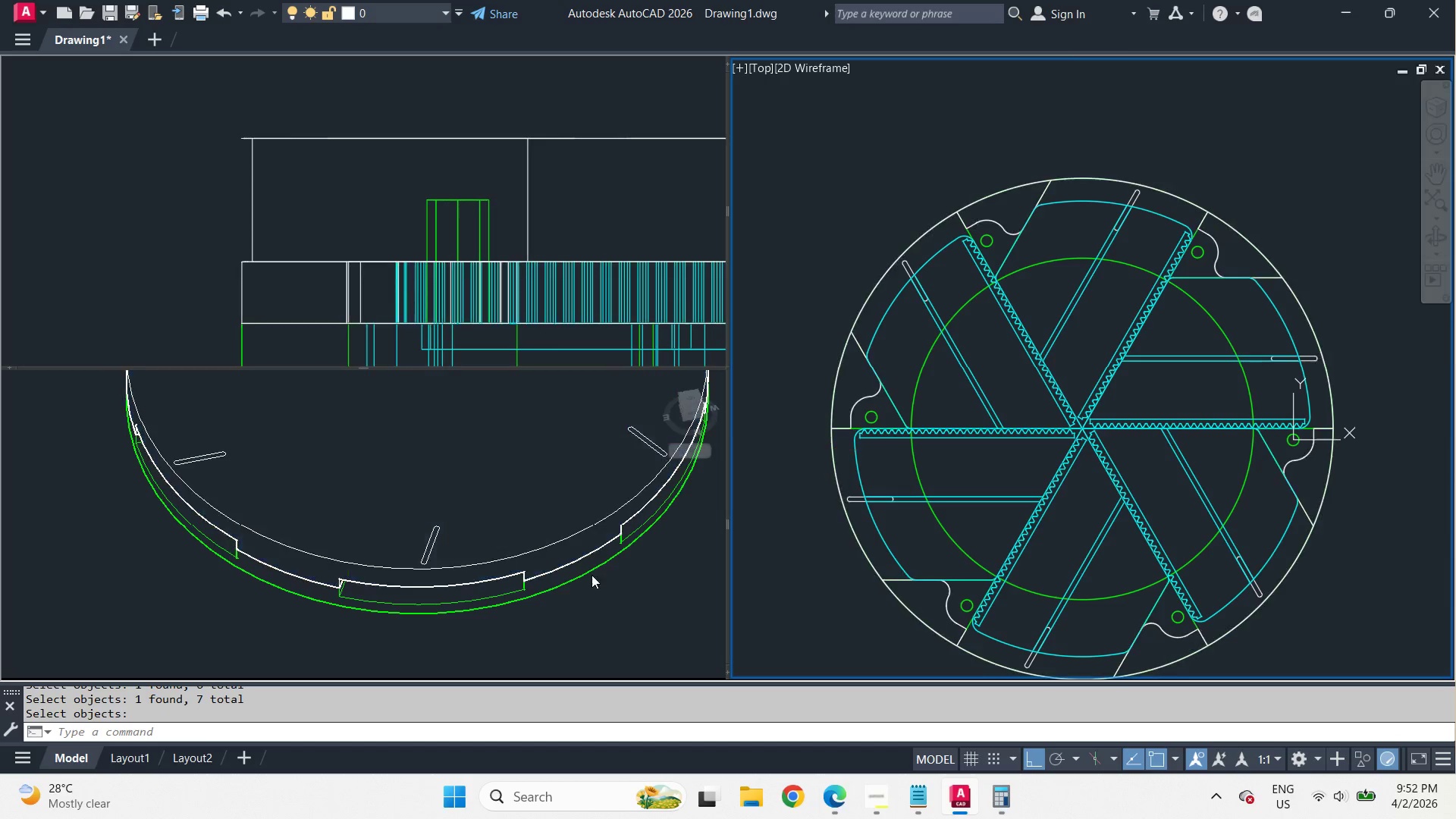 
left_click([574, 626])
 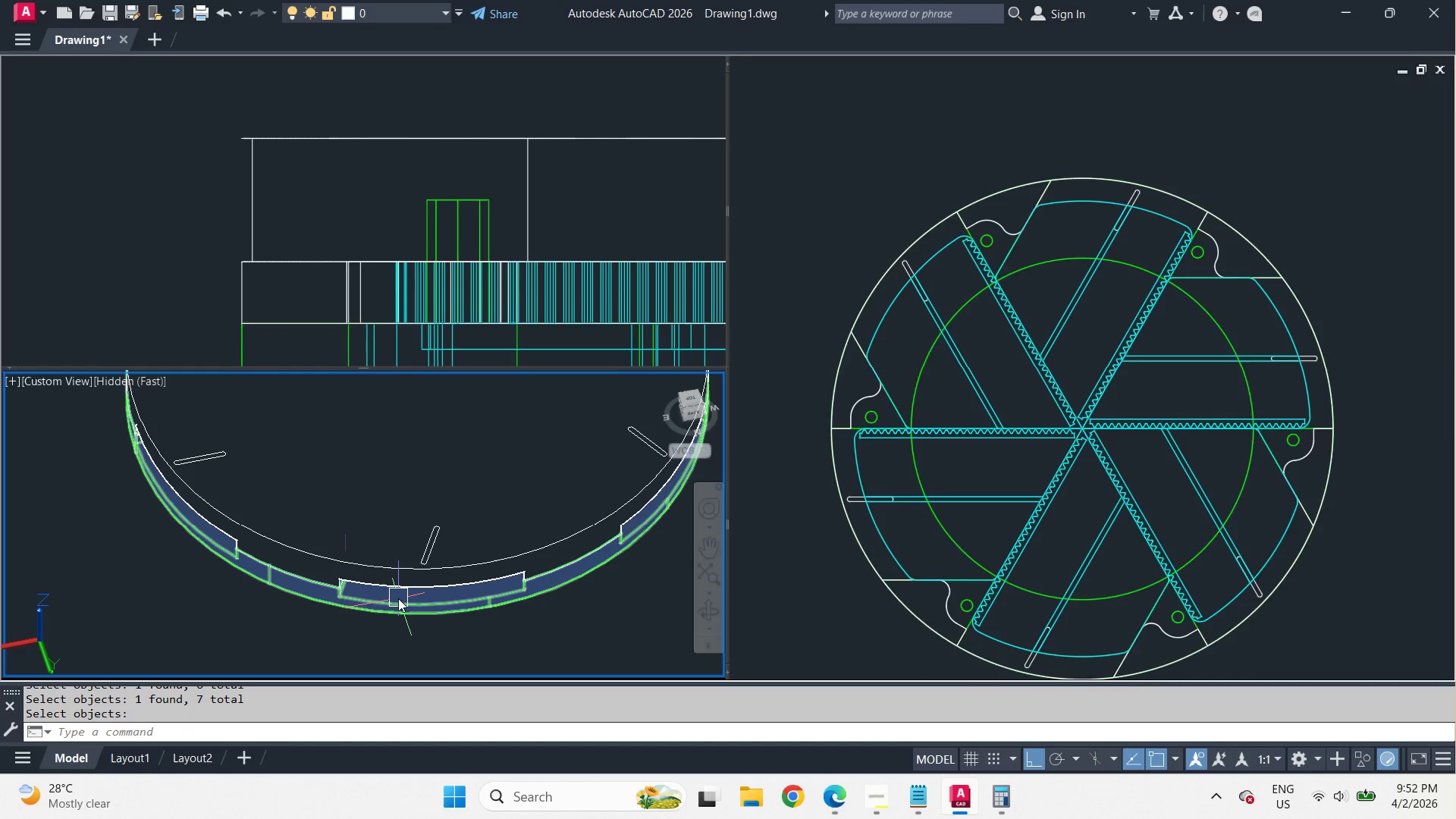 
hold_key(key=ShiftLeft, duration=2.53)
 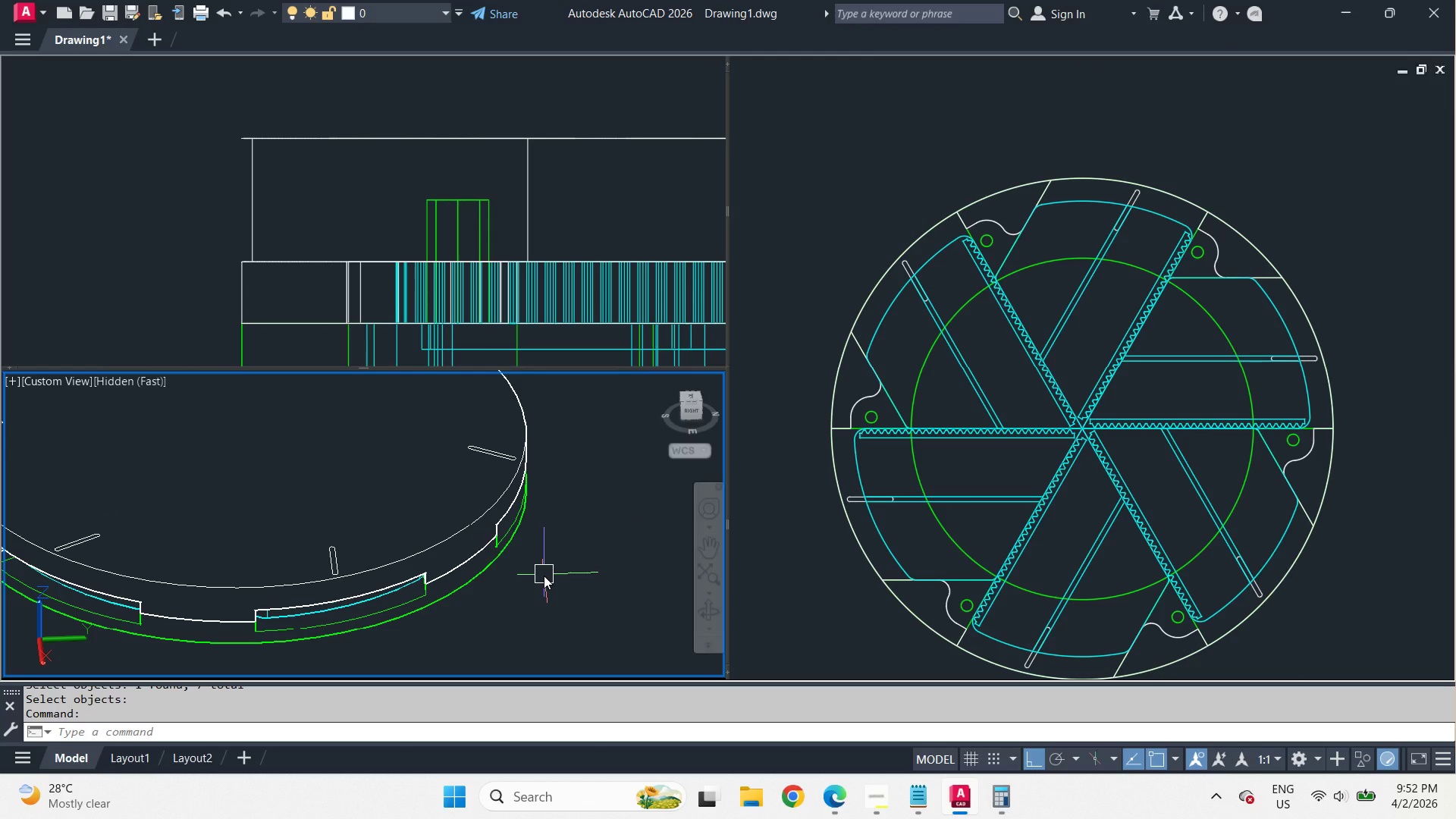 
type(la )
 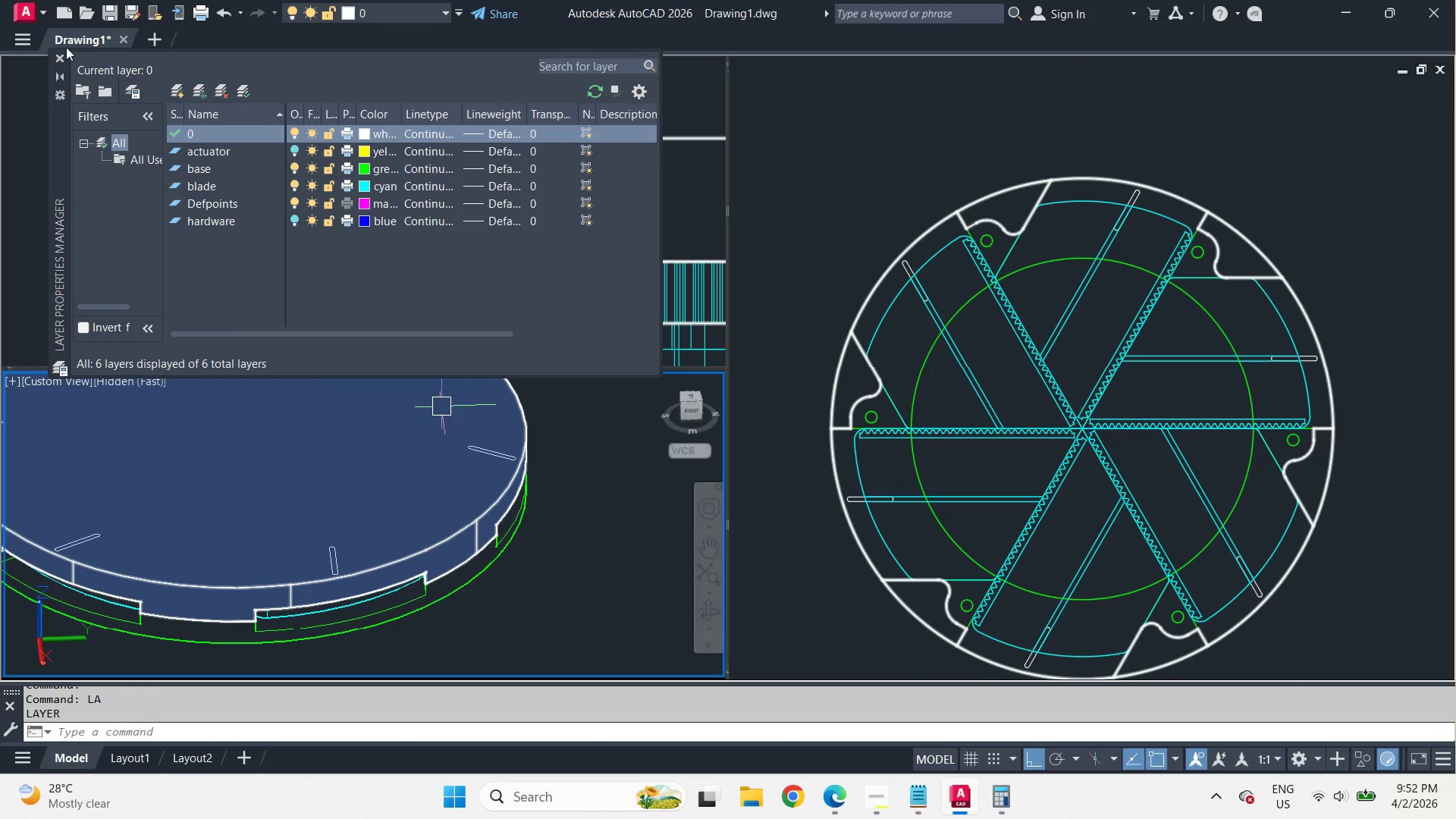 
left_click([59, 55])
 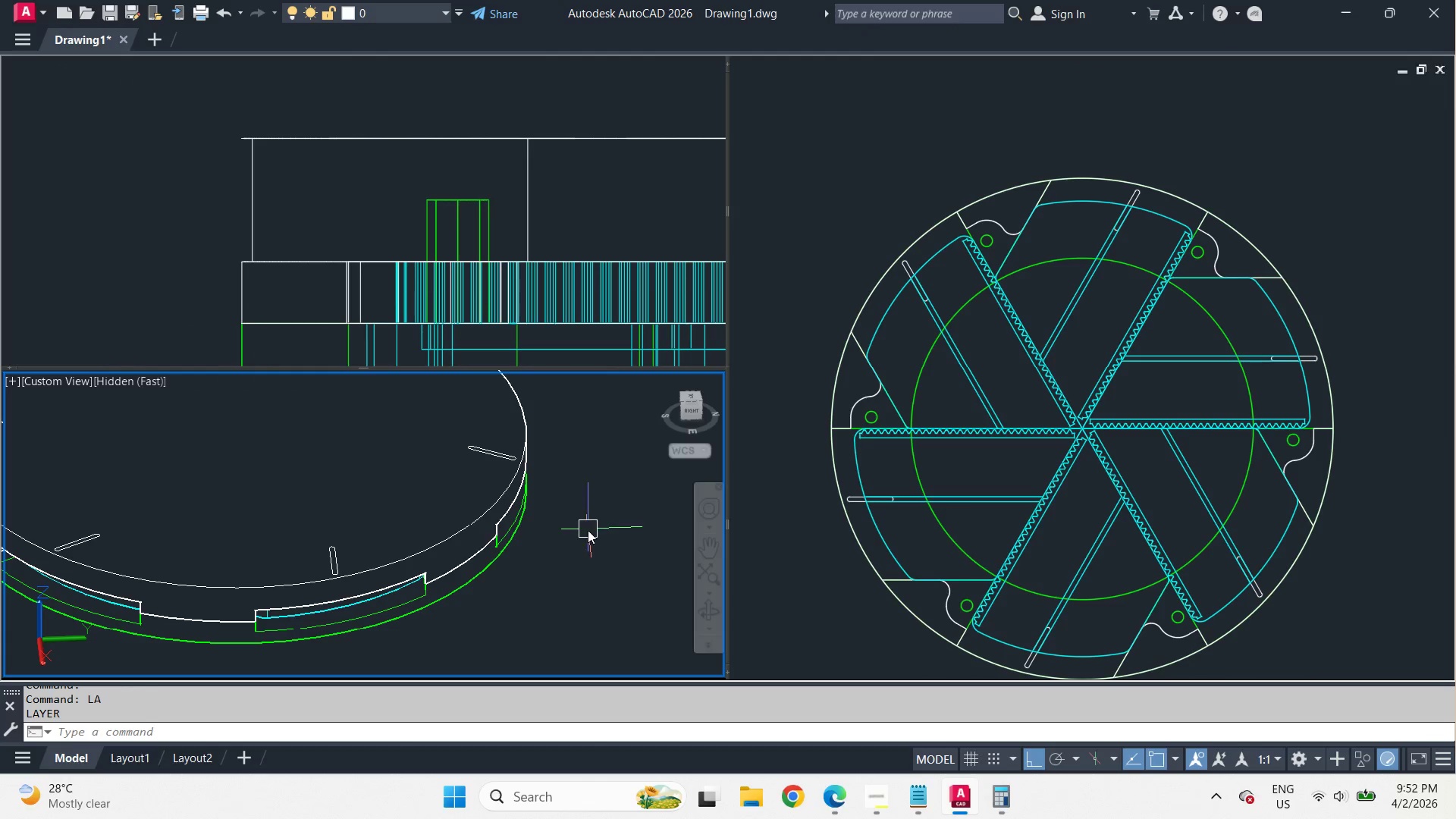 
hold_key(key=ShiftLeft, duration=7.55)
 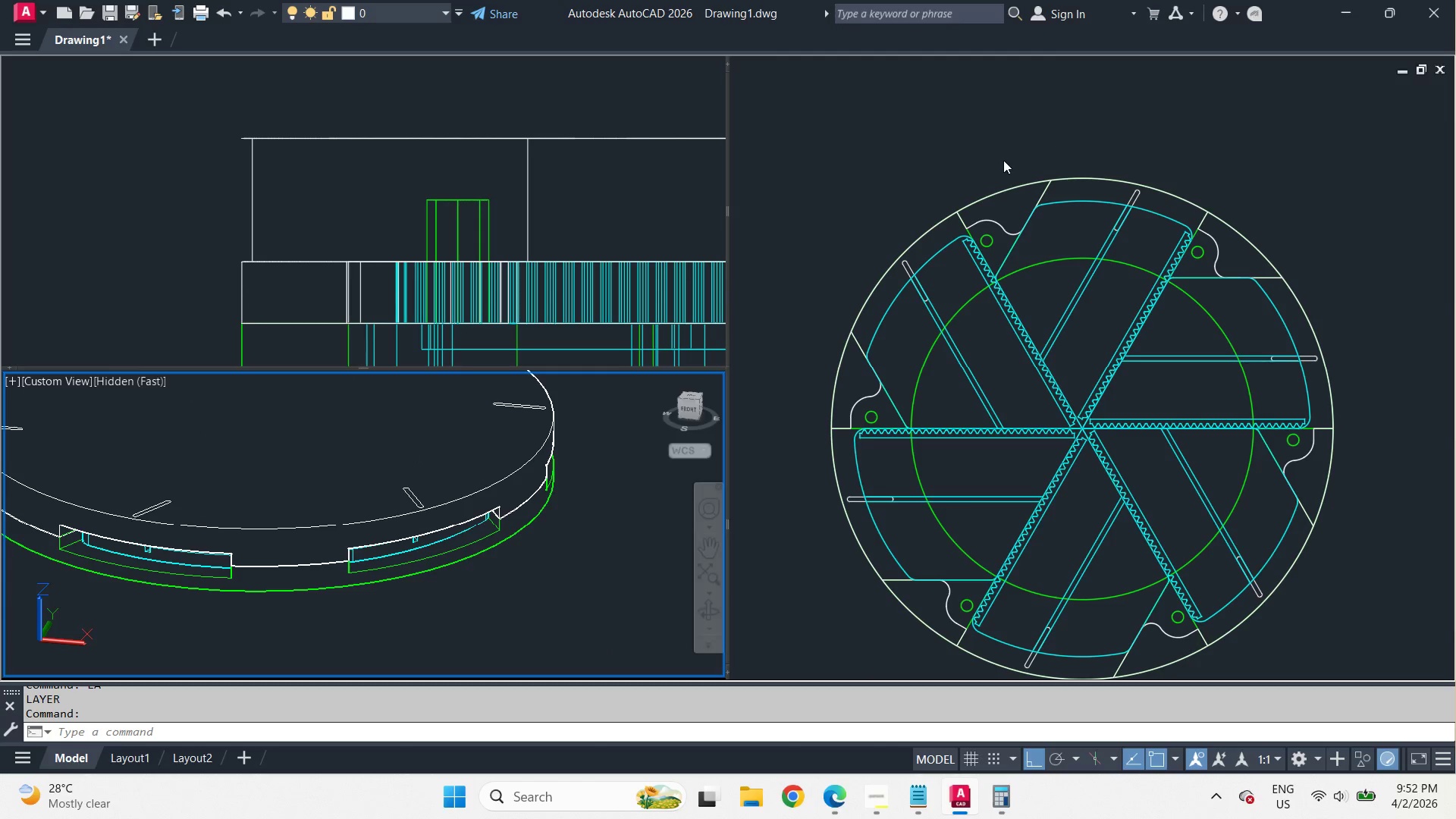 
scroll: coordinate [584, 529], scroll_direction: down, amount: 3.0
 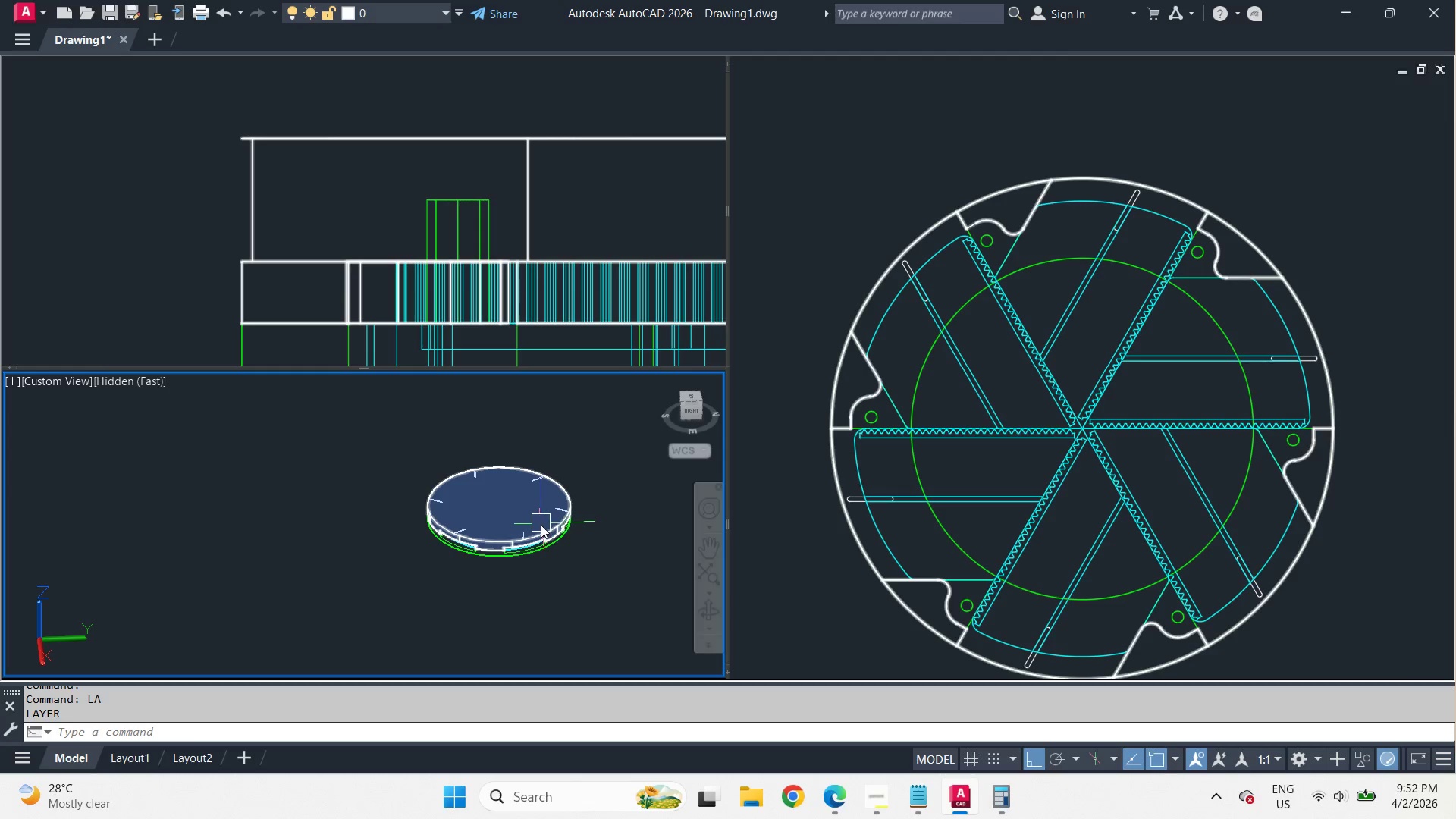 
scroll: coordinate [462, 615], scroll_direction: up, amount: 4.0
 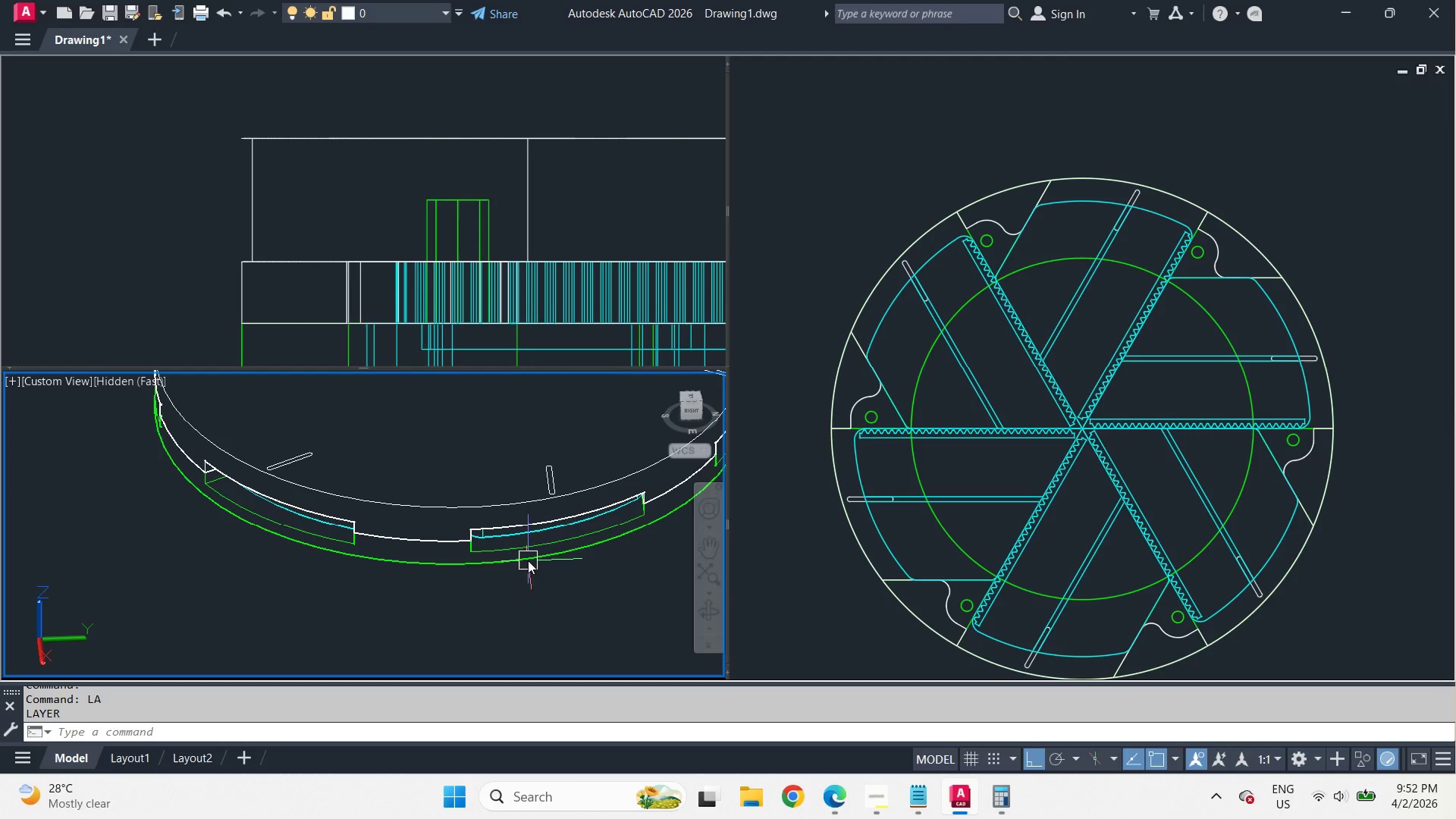 
left_click([1003, 160])
 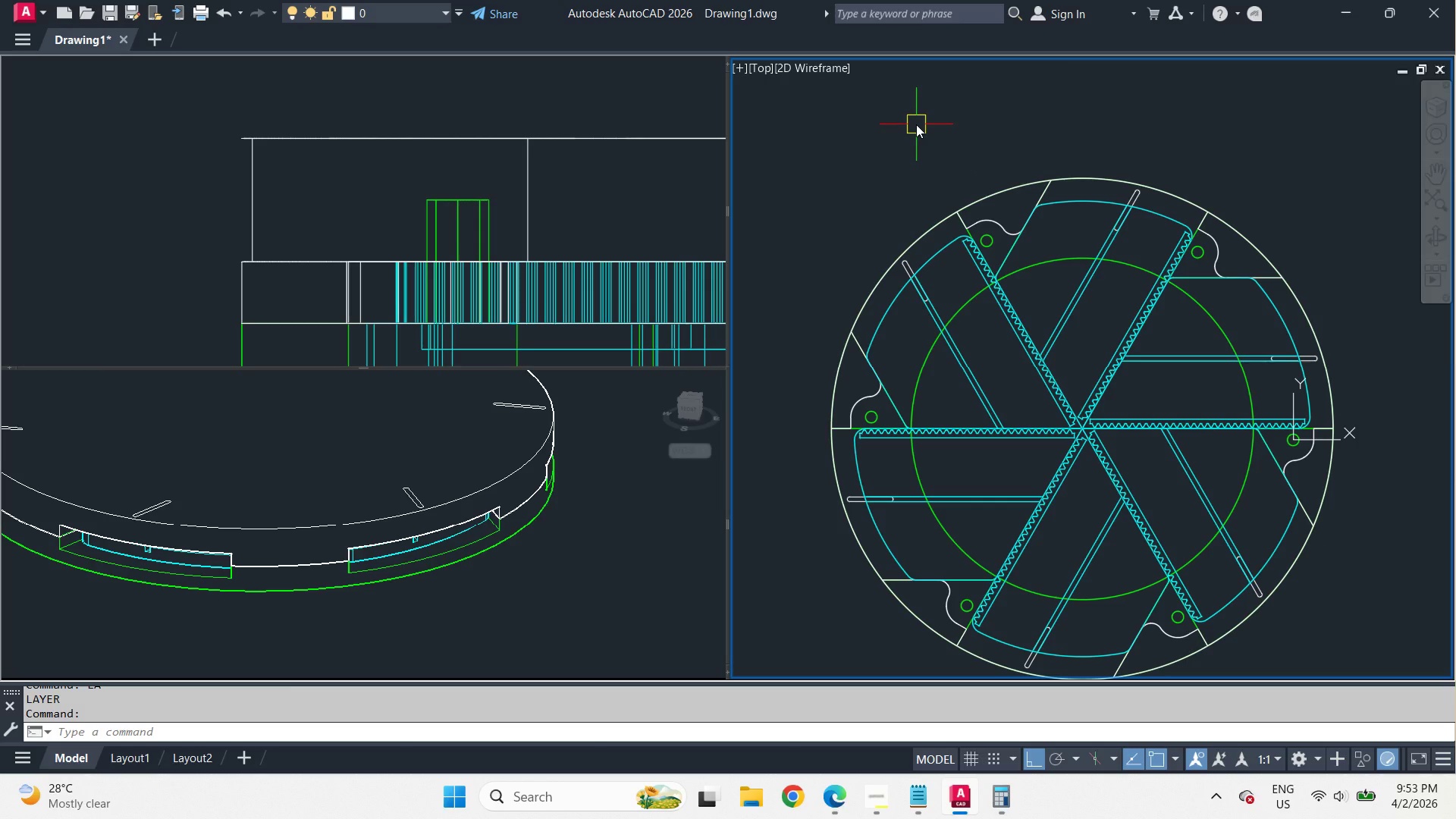 
wait(11.45)
 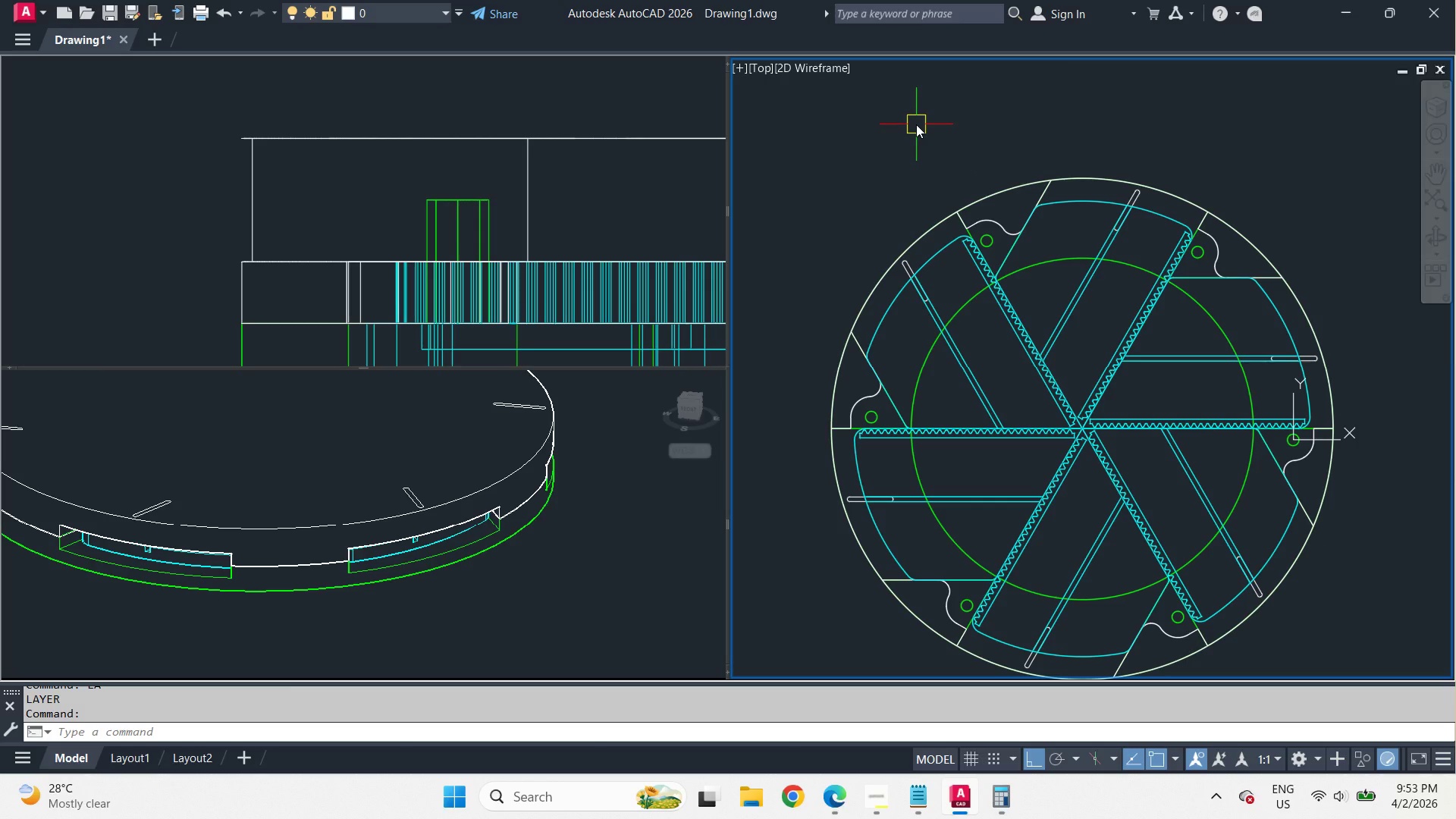 
left_click([878, 800])